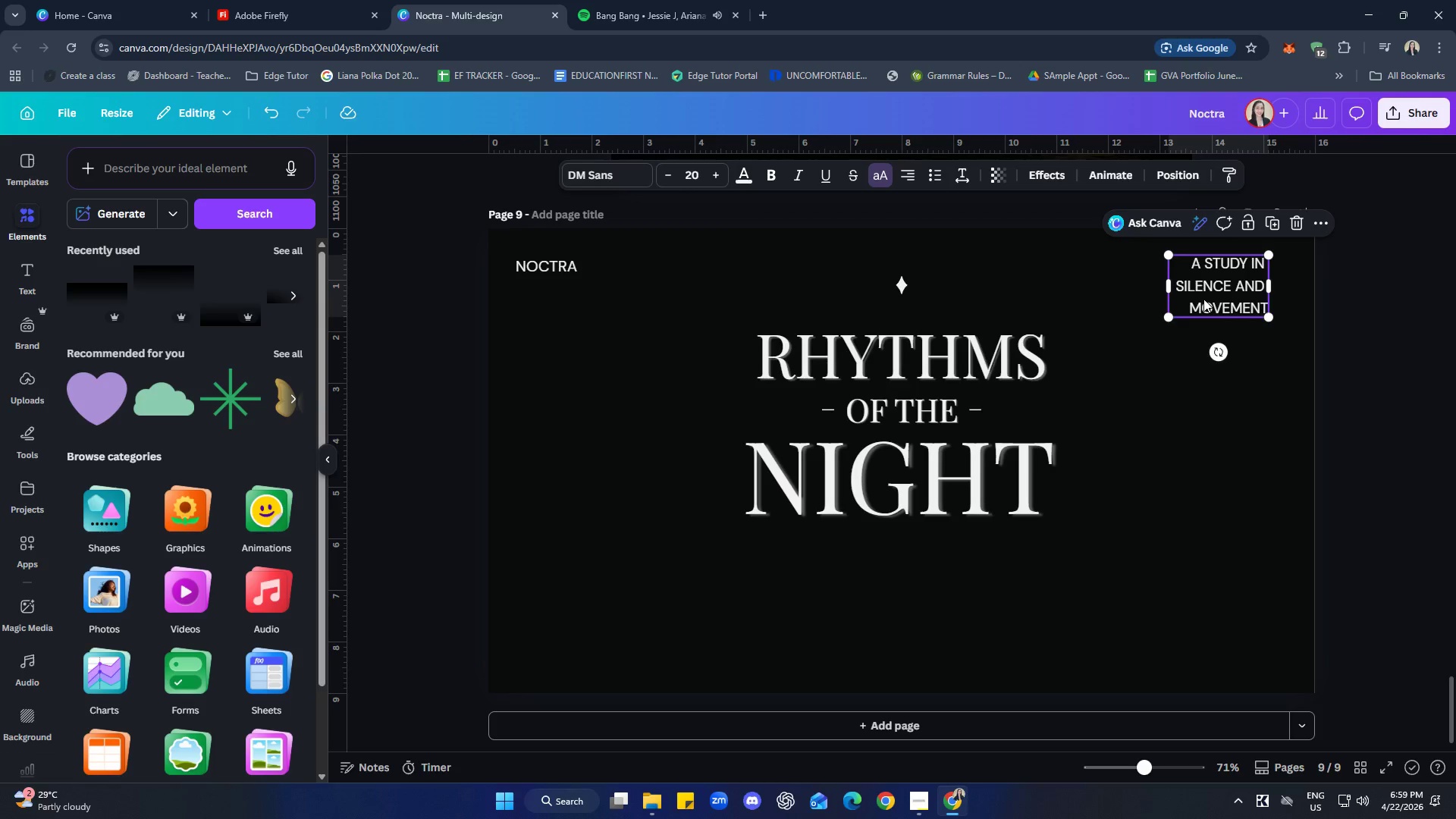 
wait(5.62)
 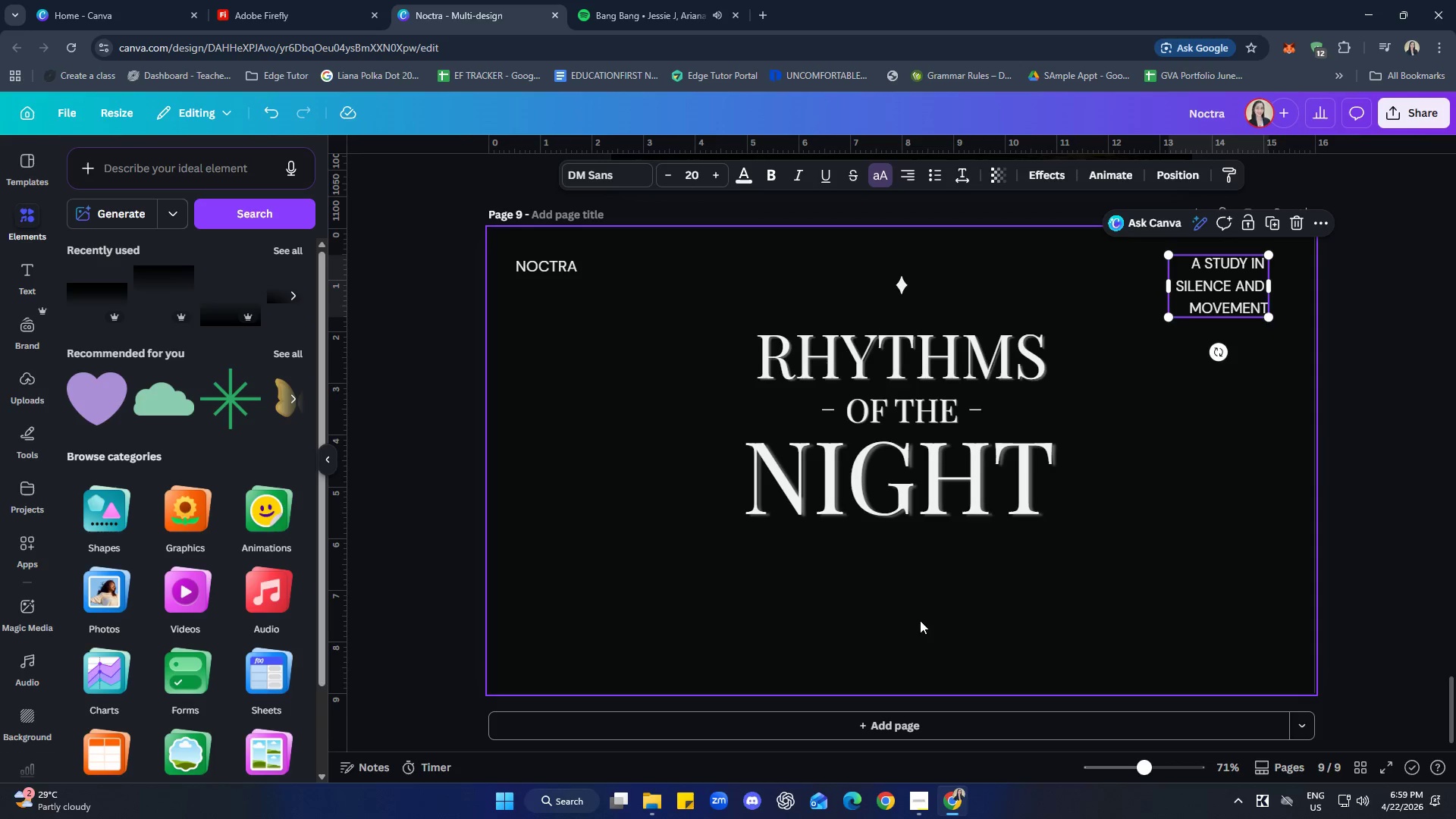 
left_click([885, 601])
 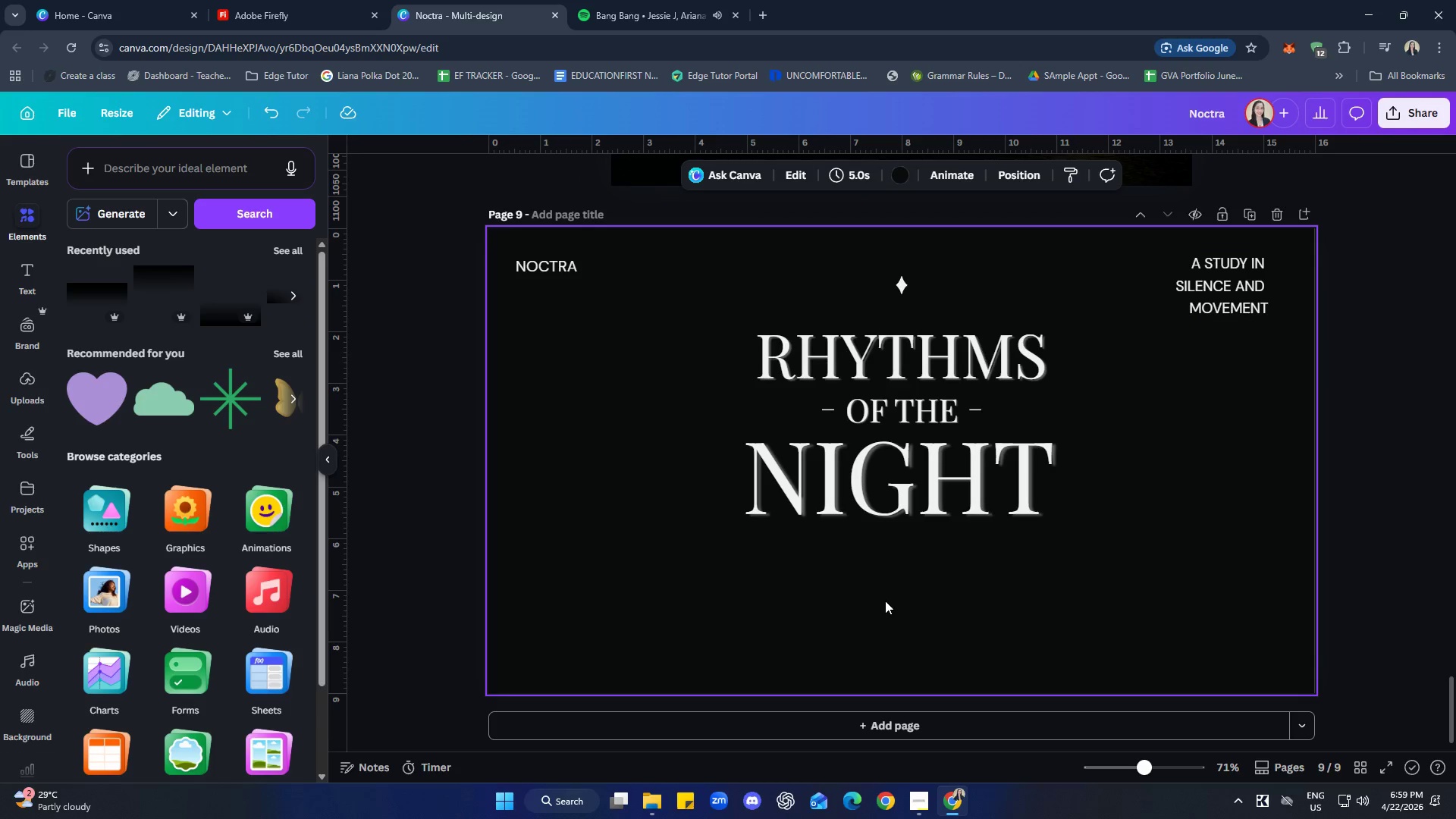 
scroll: coordinate [1073, 490], scroll_direction: down, amount: 2.0
 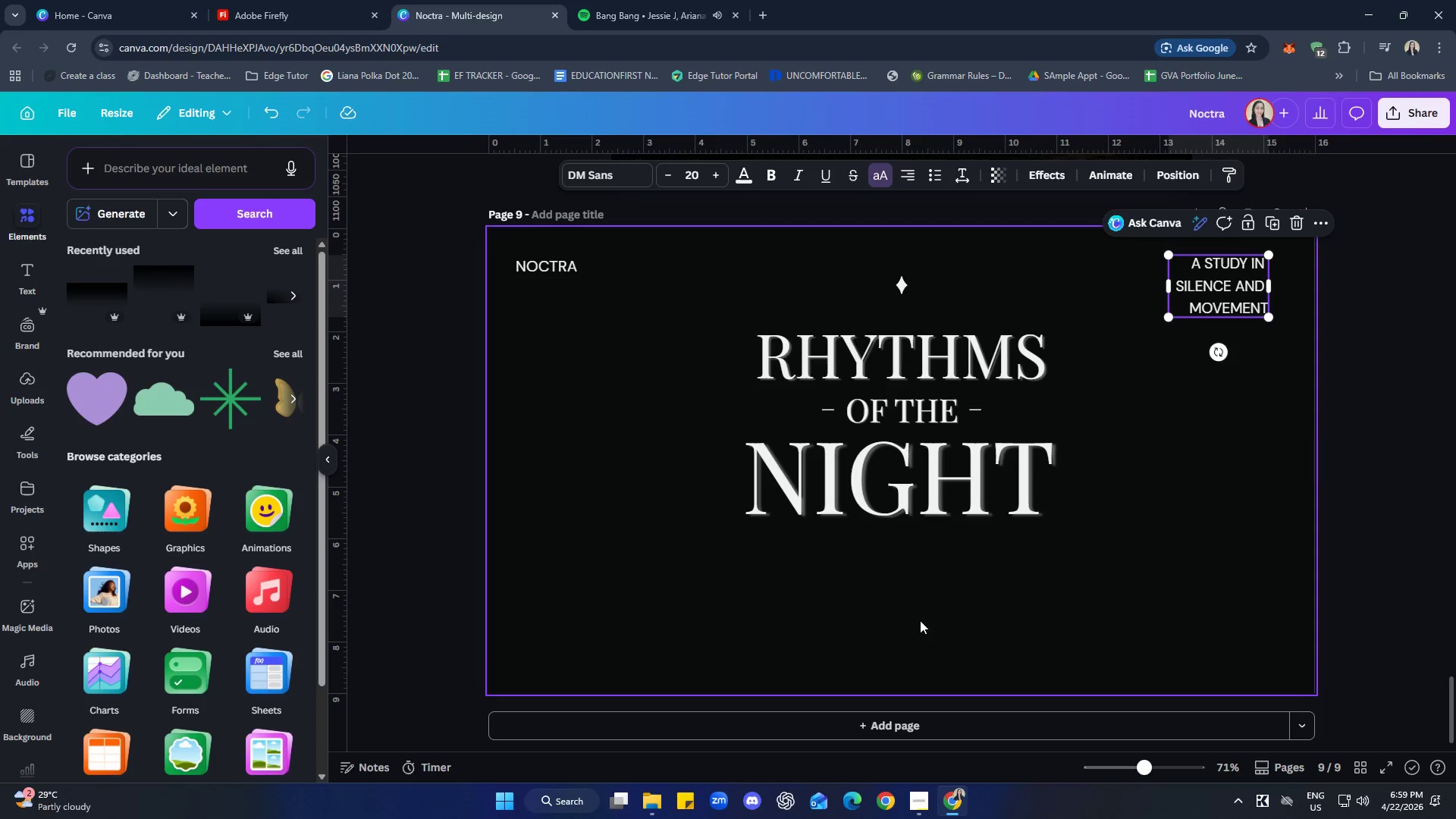 
hold_key(key=ControlLeft, duration=1.06)
 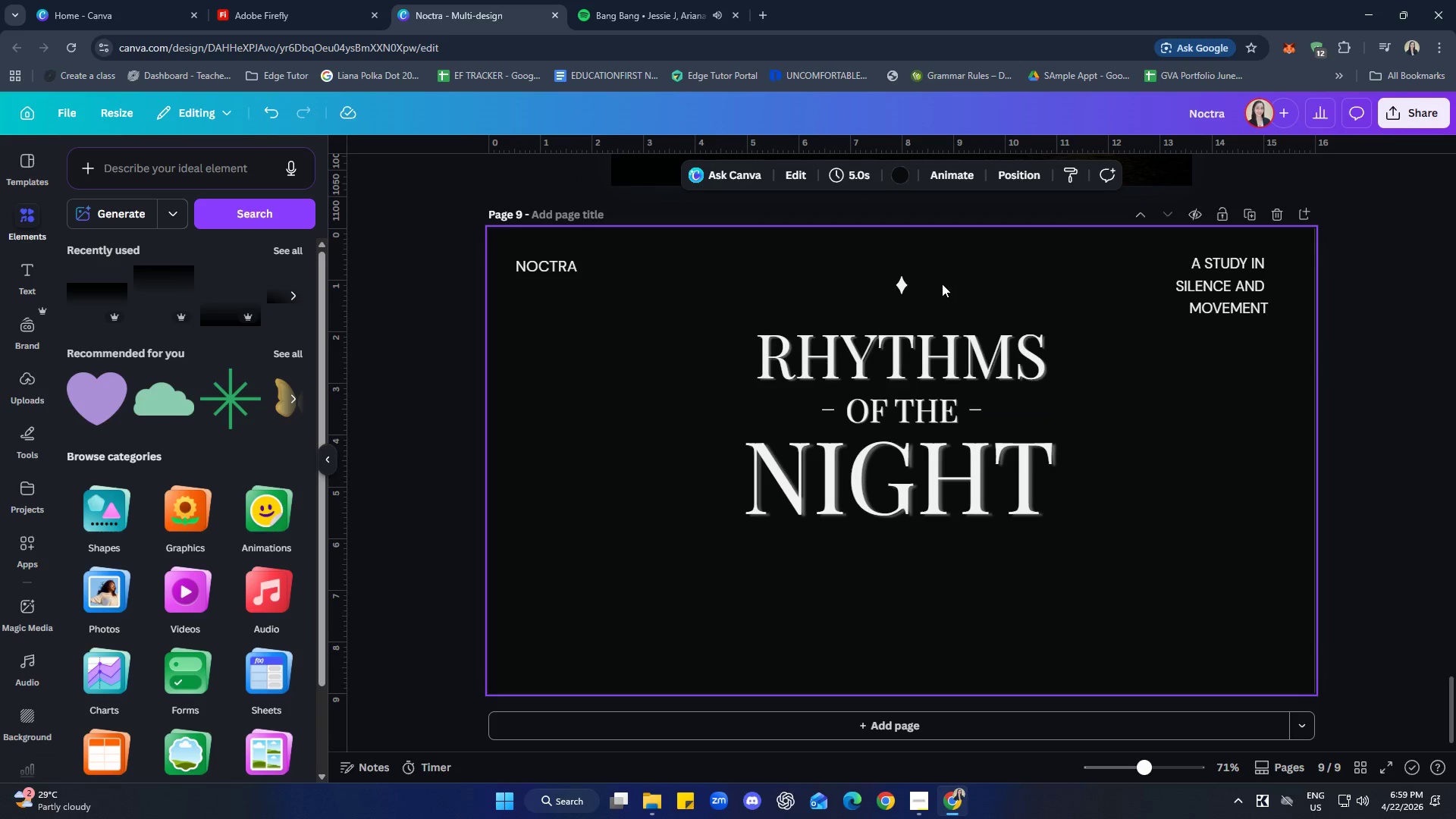 
mouse_move([925, 287])
 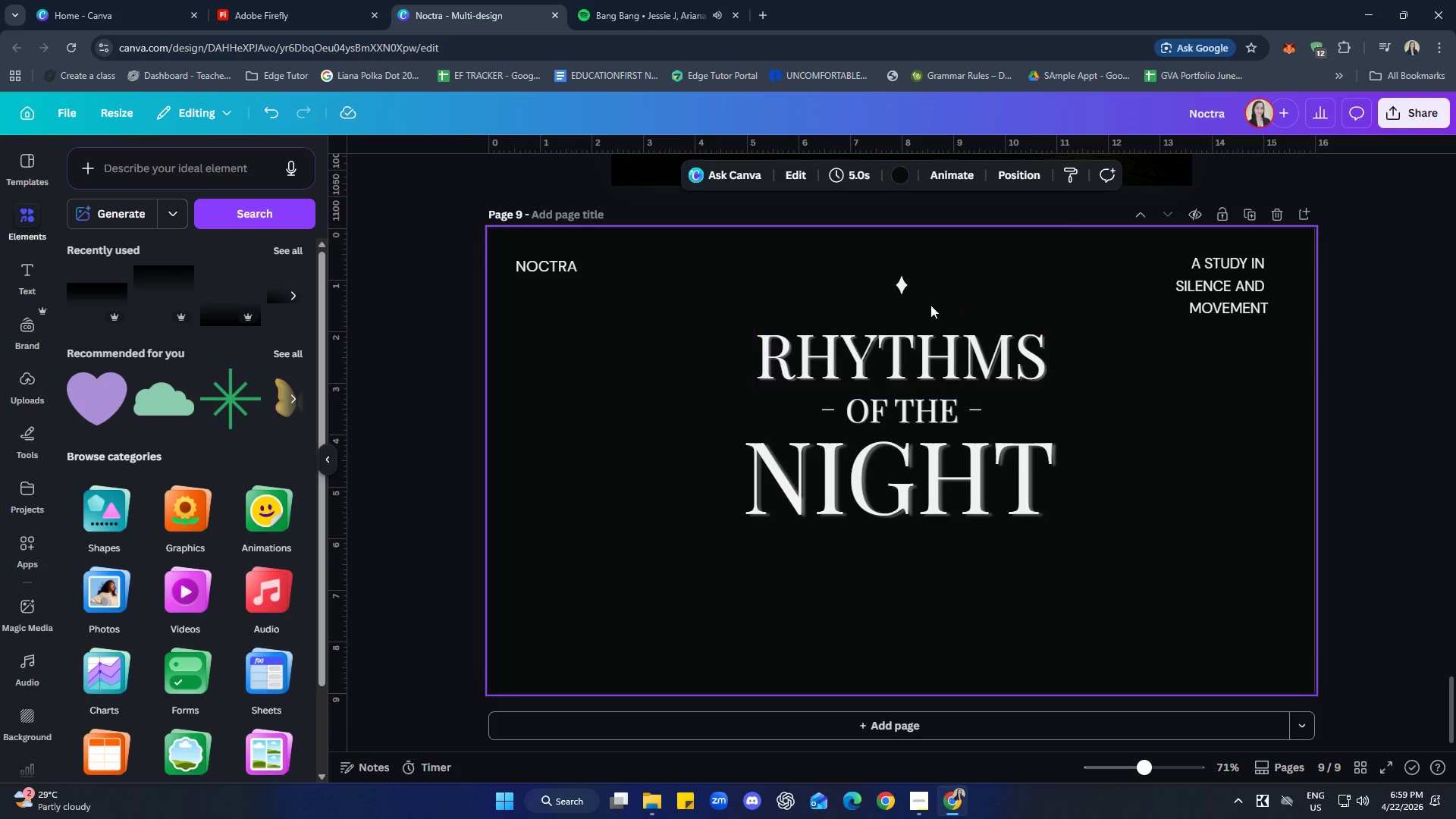 
left_click([906, 290])
 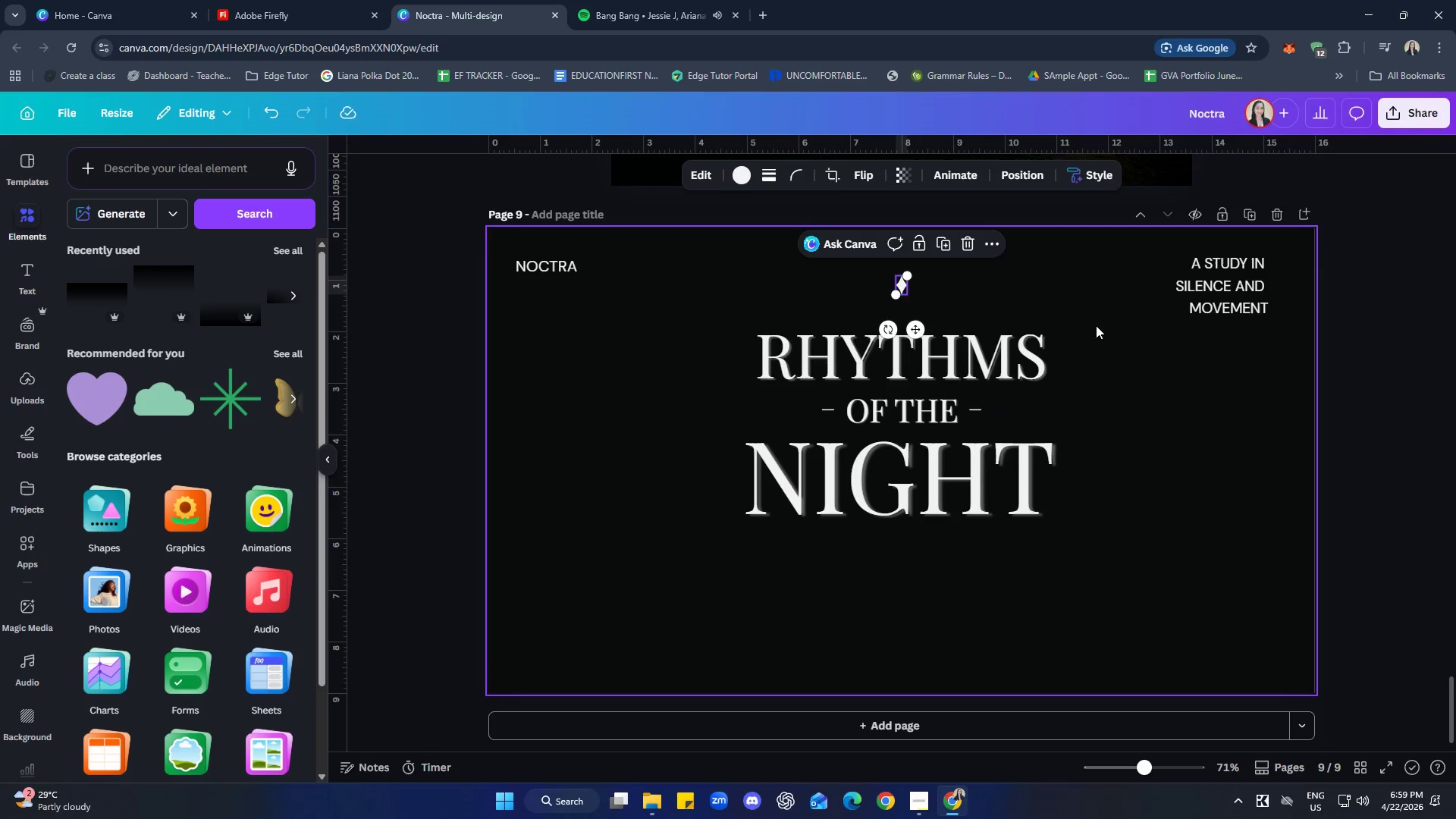 
left_click([1145, 344])
 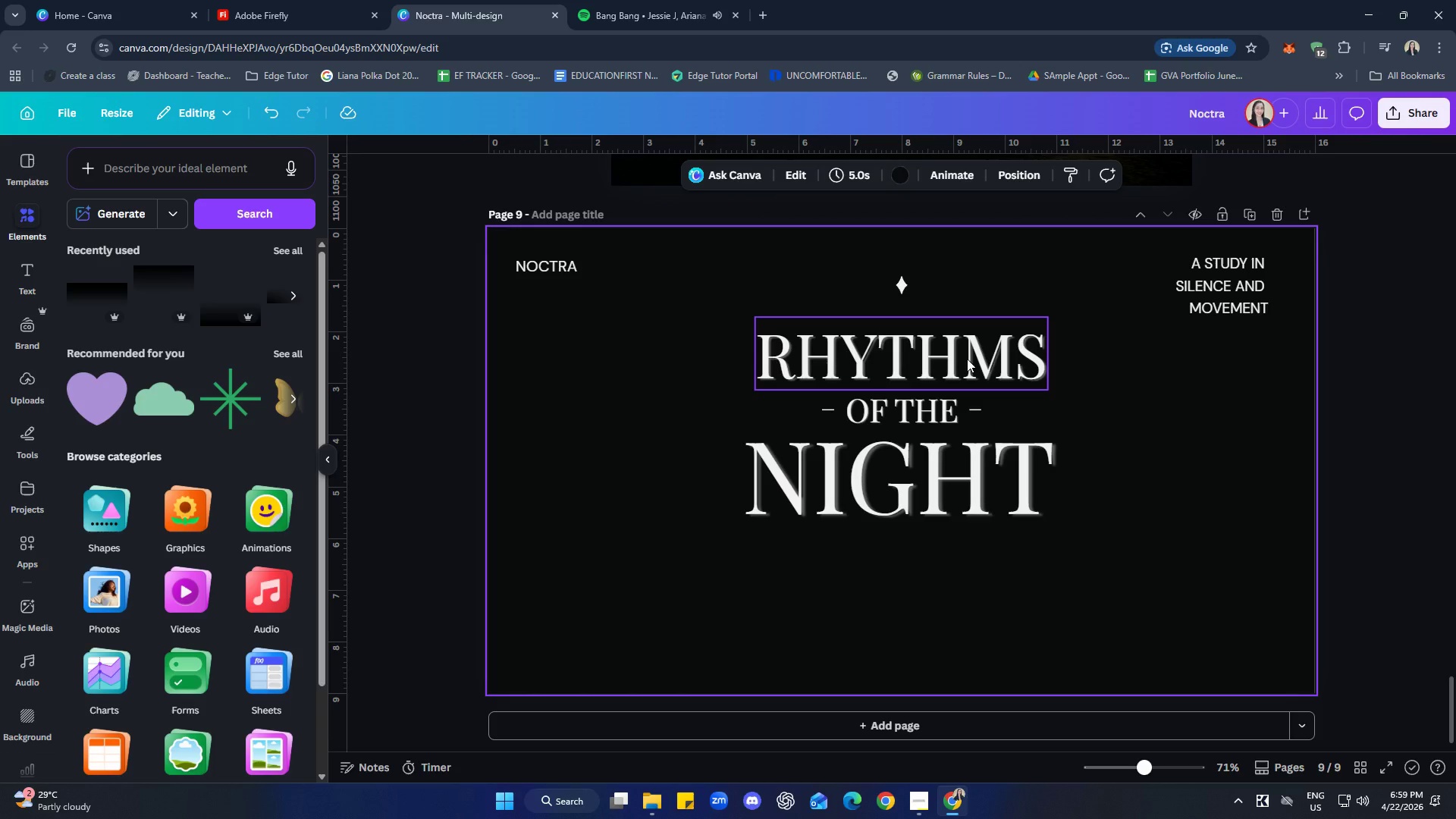 
left_click([967, 359])
 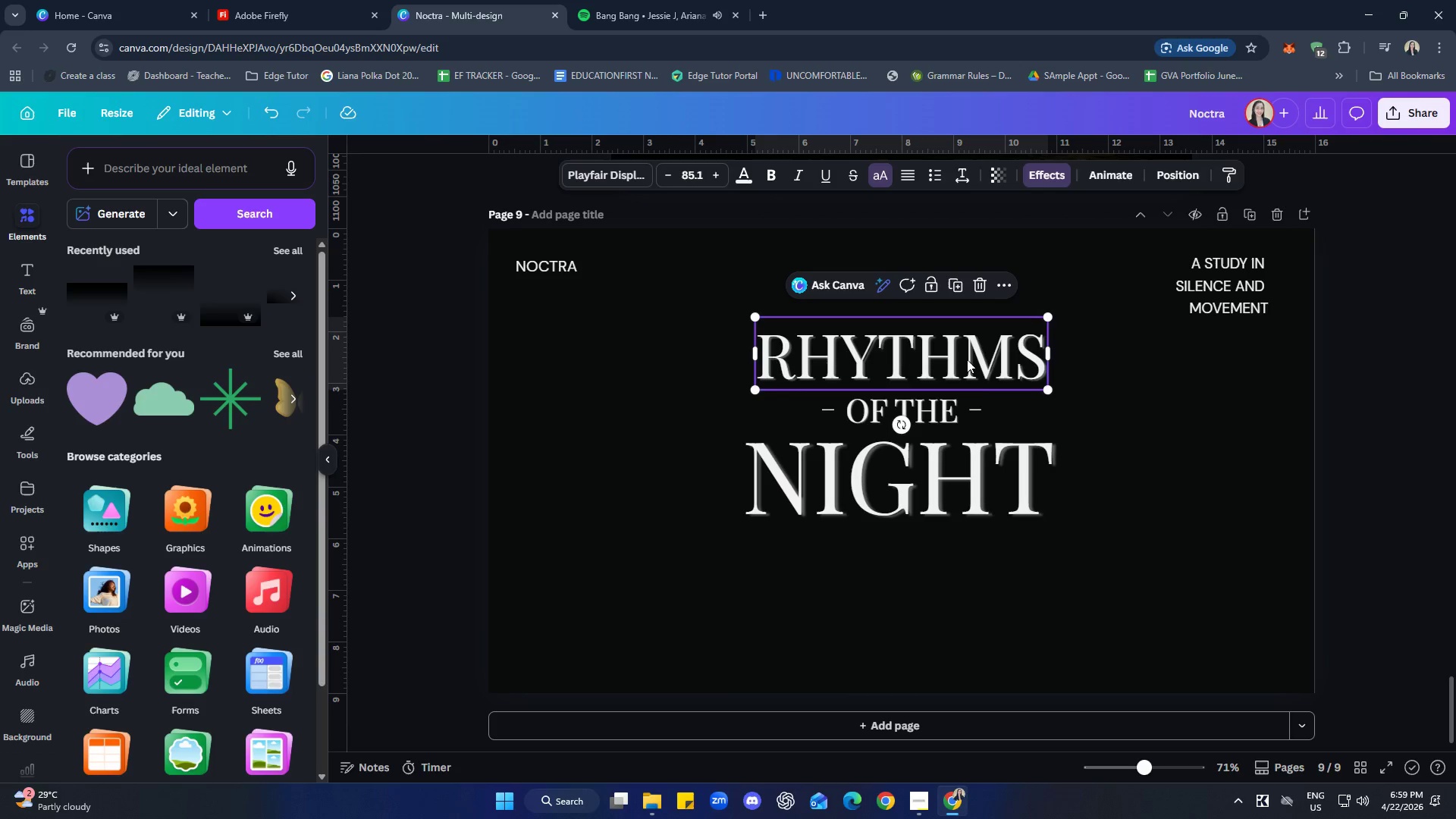 
hold_key(key=ShiftLeft, duration=2.88)
left_click([959, 400])
 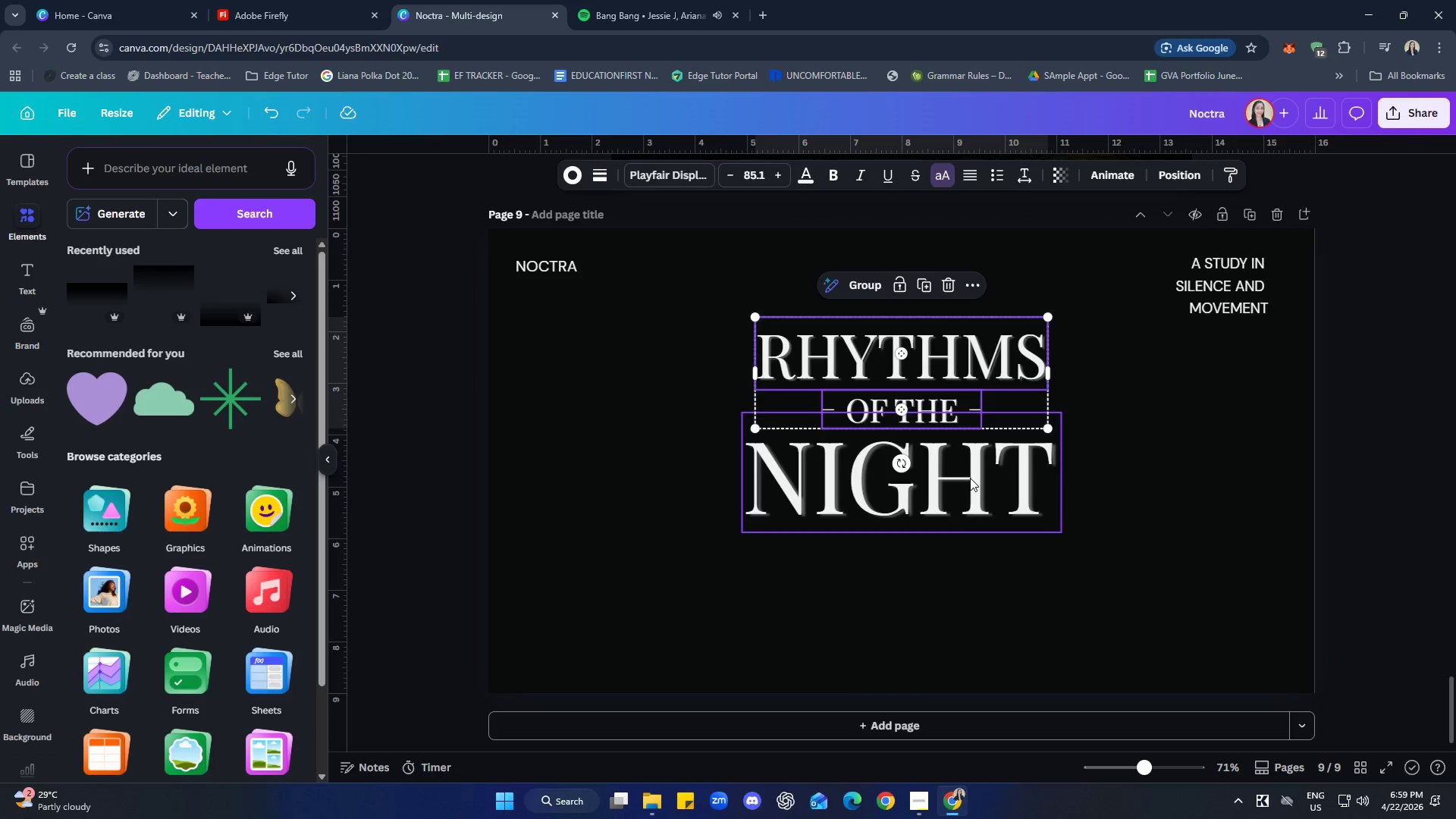 
left_click([970, 478])
 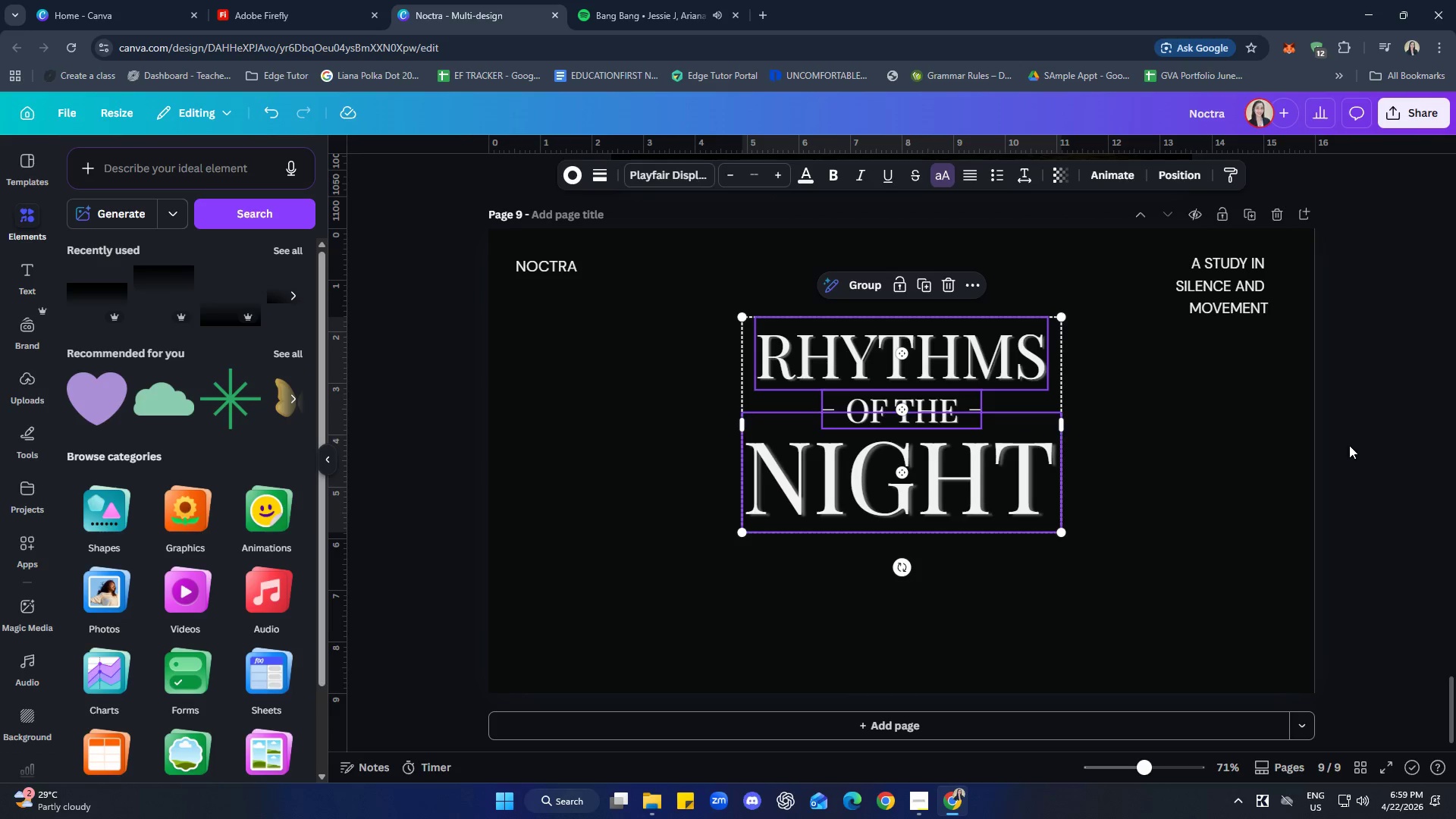 
key(ArrowUp)
 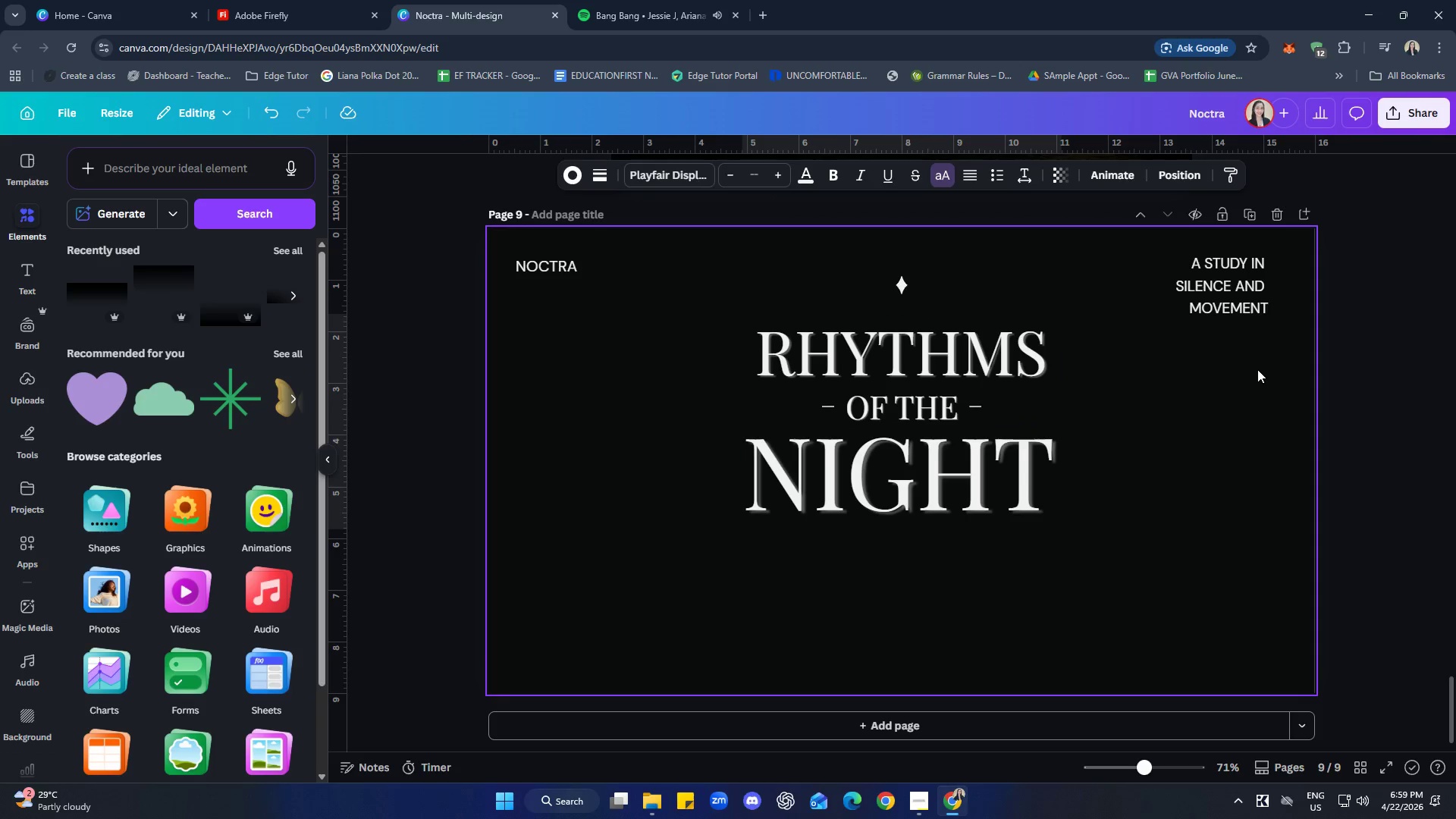 
key(ArrowUp)
 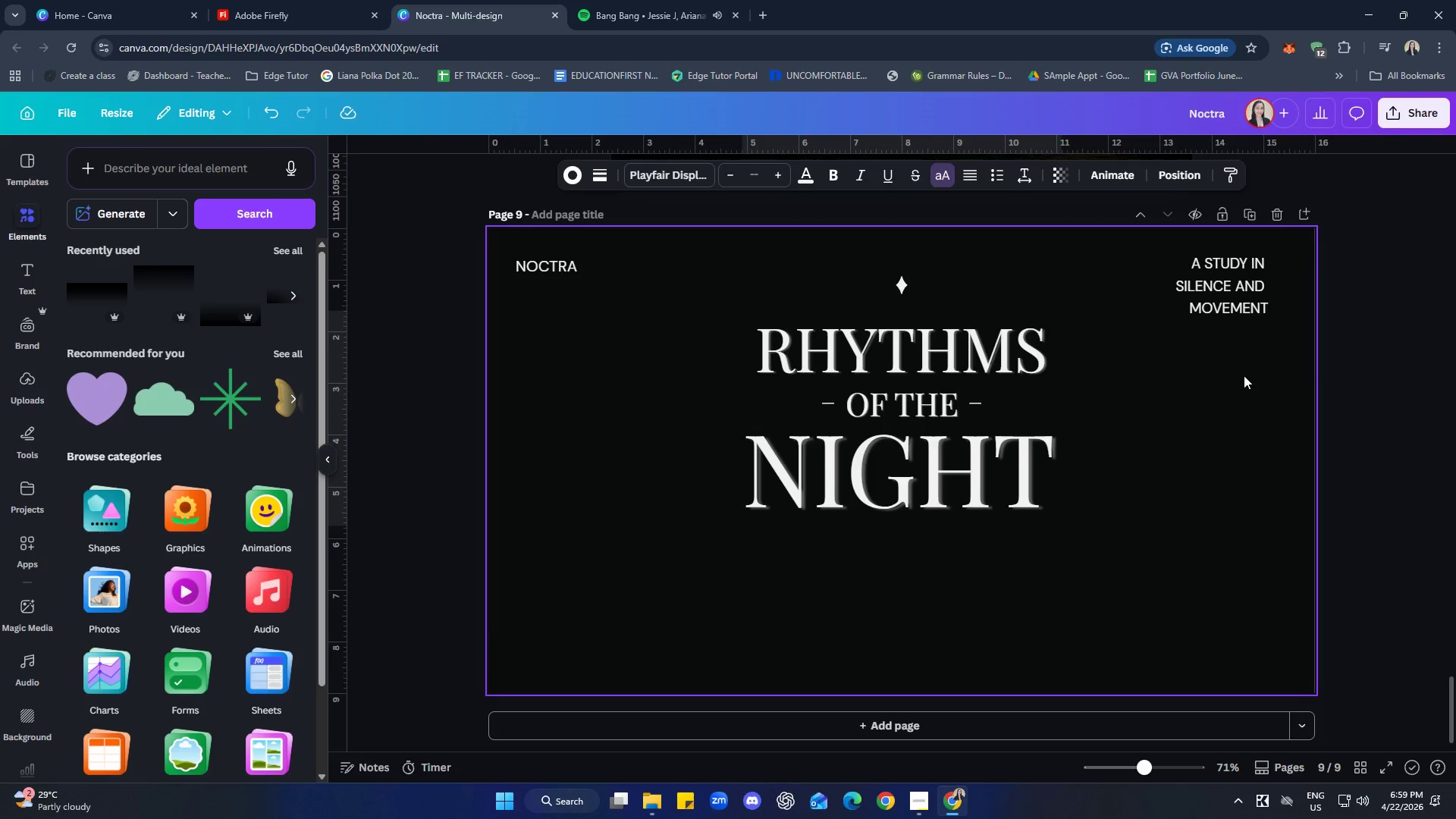 
key(ArrowUp)
 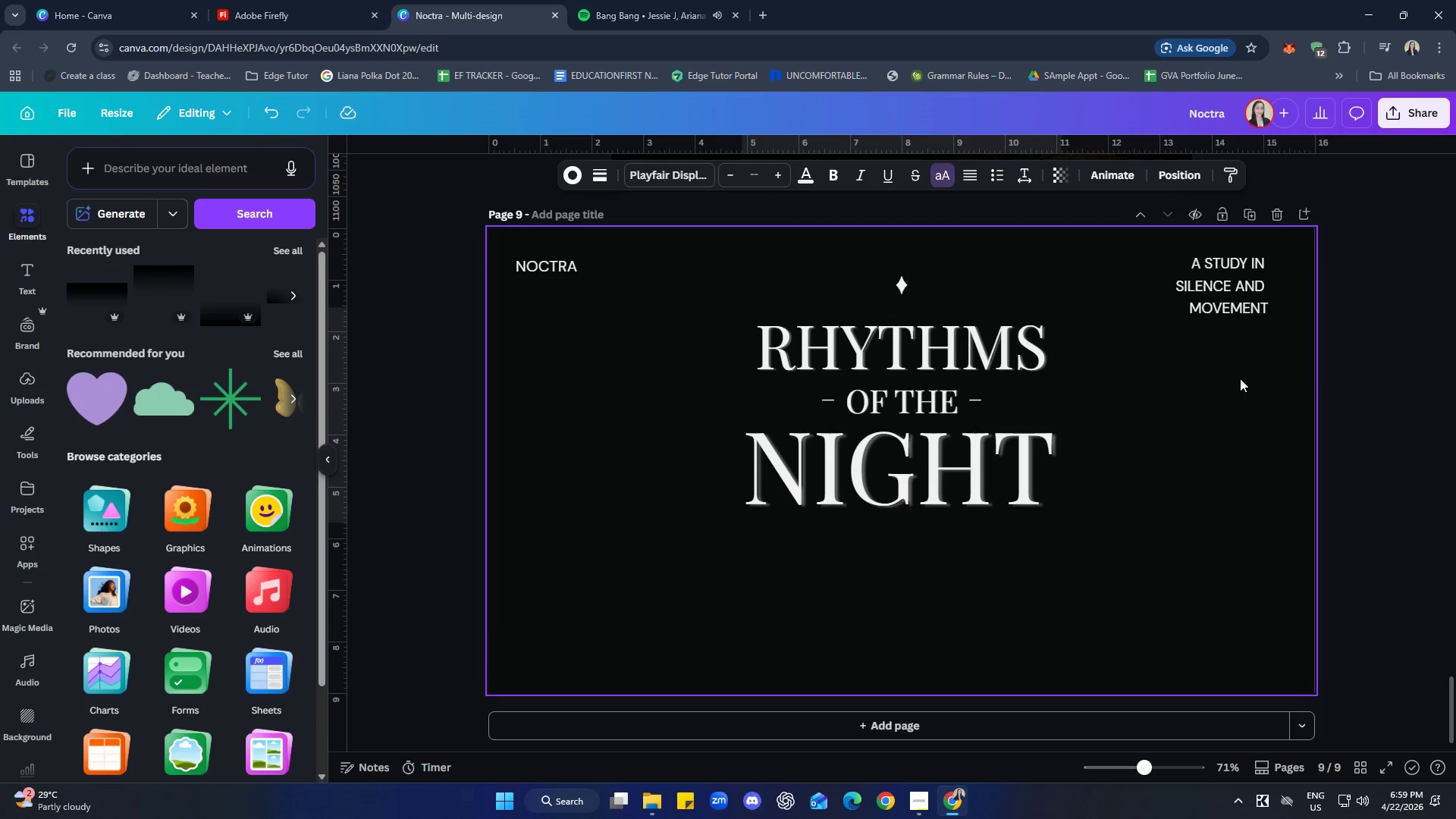 
key(ArrowUp)
 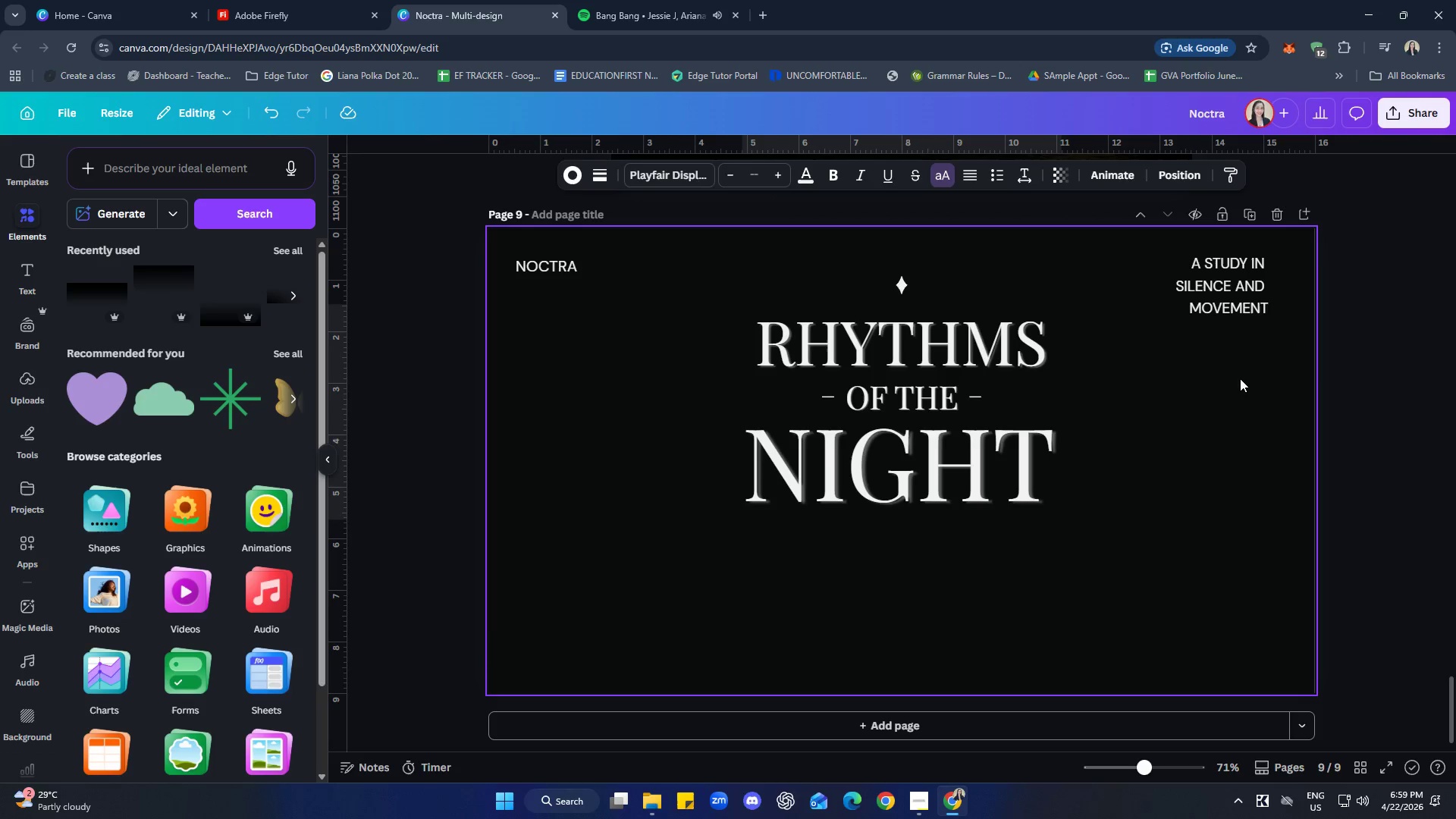 
key(ArrowUp)
 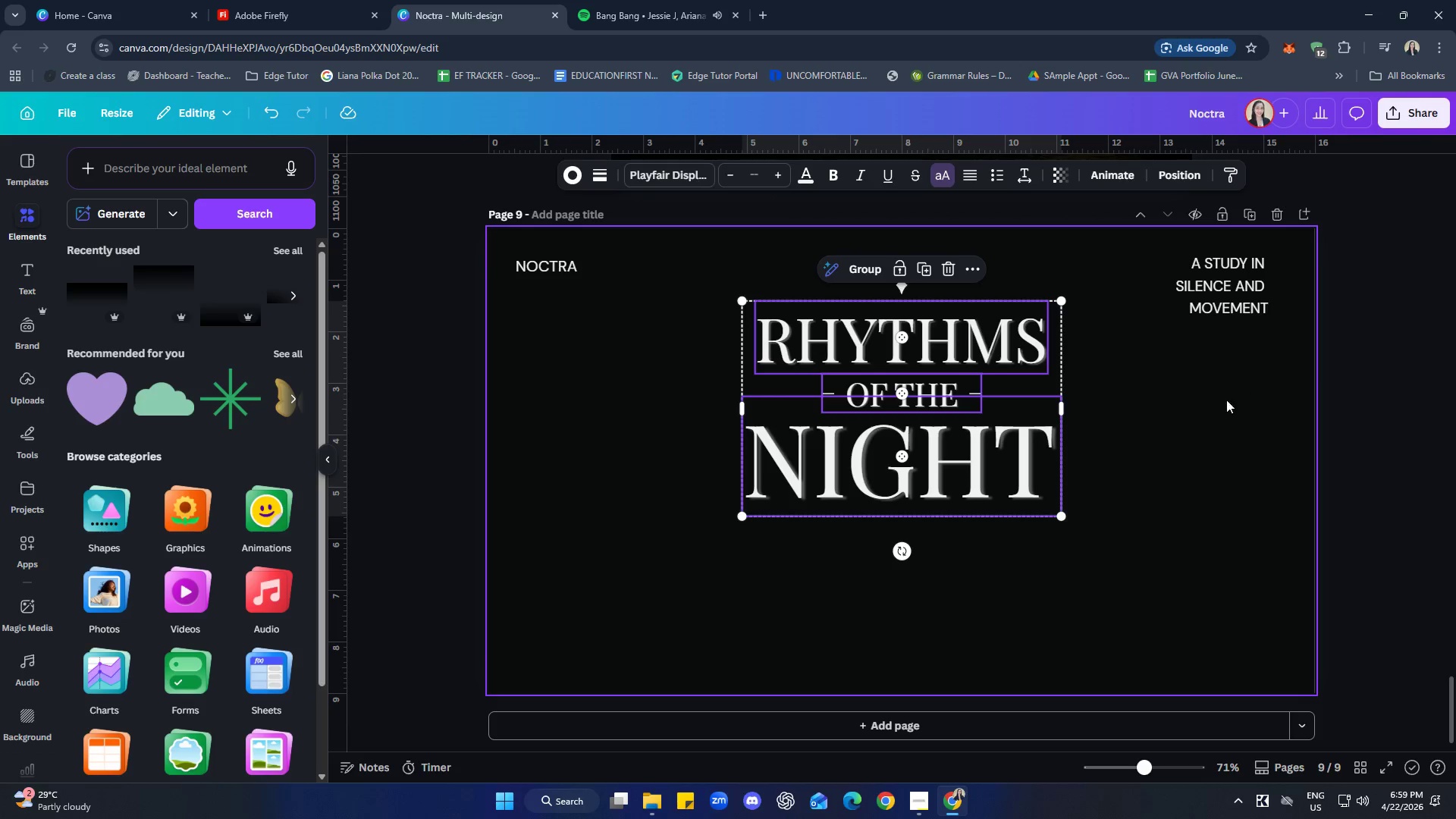 
key(ArrowDown)
 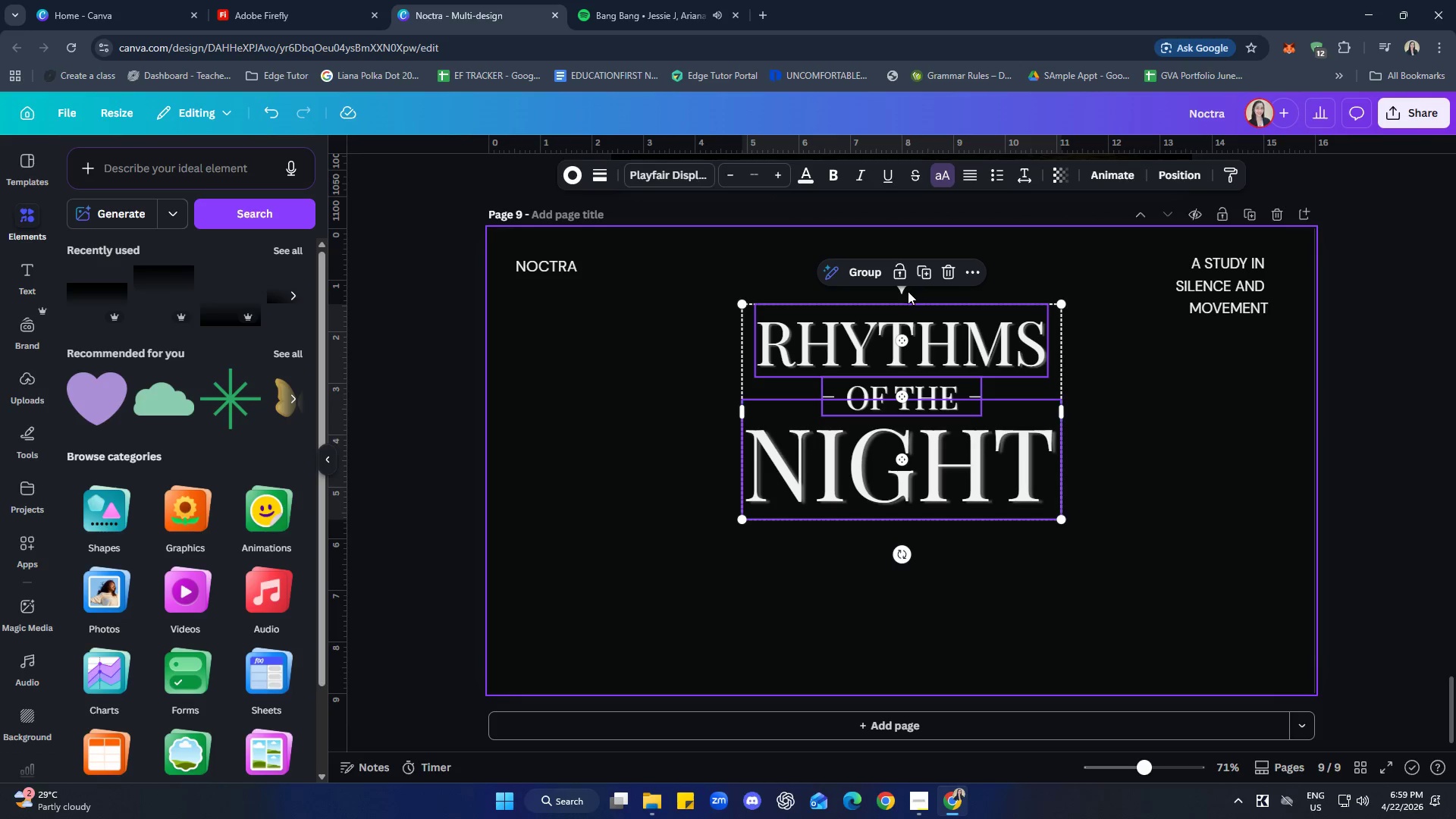 
left_click([905, 291])
 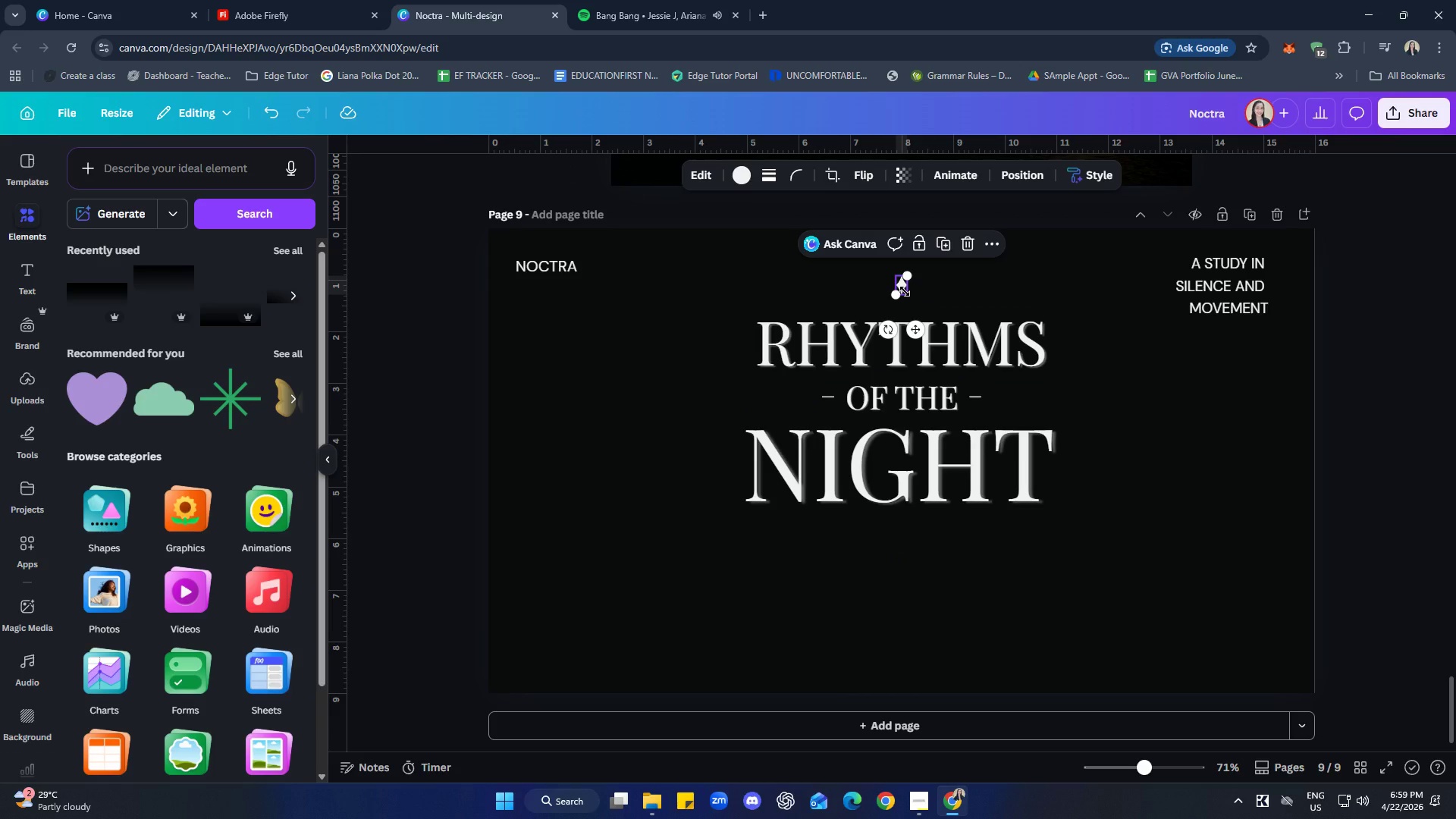 
key(ArrowUp)
 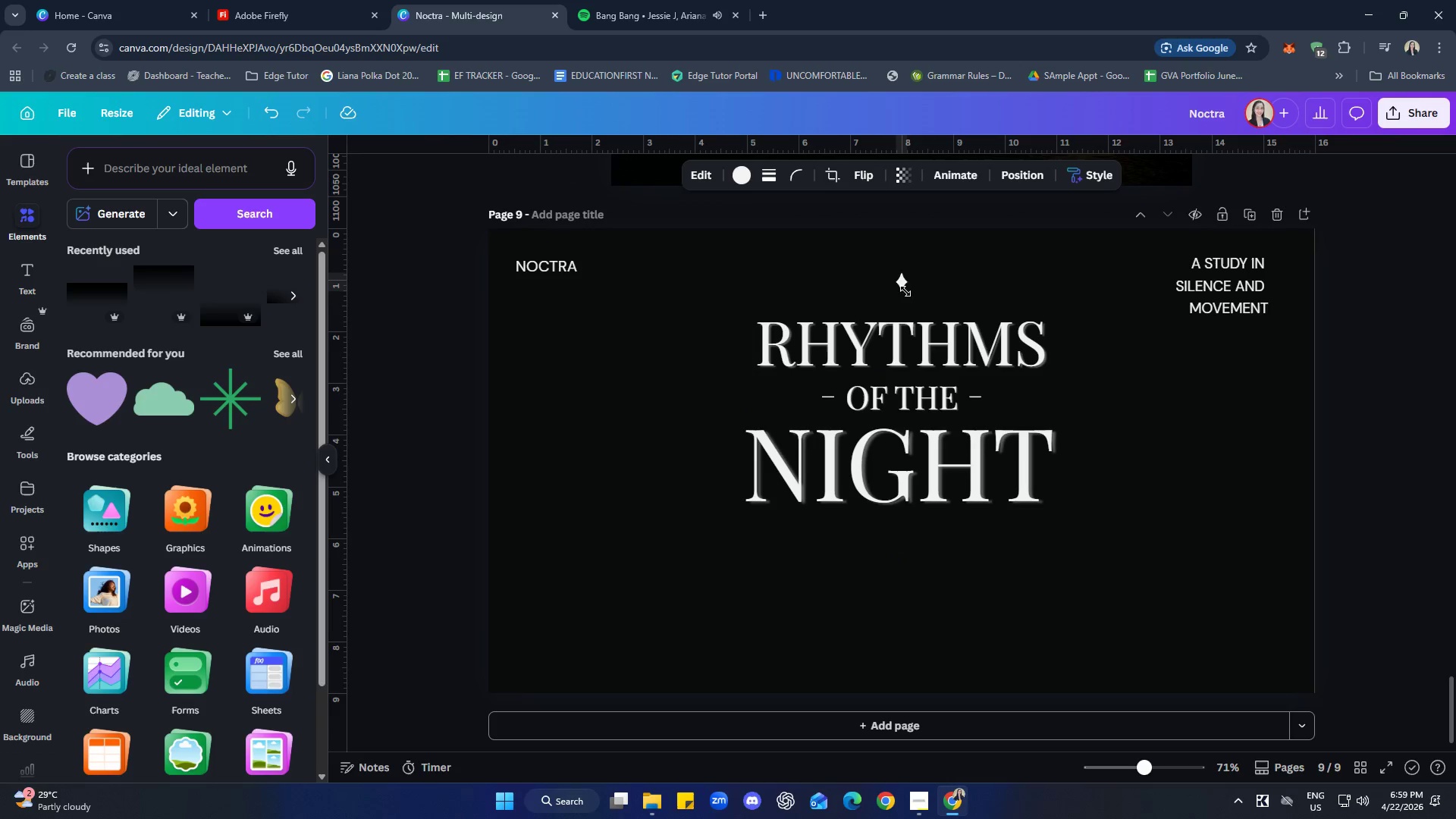 
key(ArrowUp)
 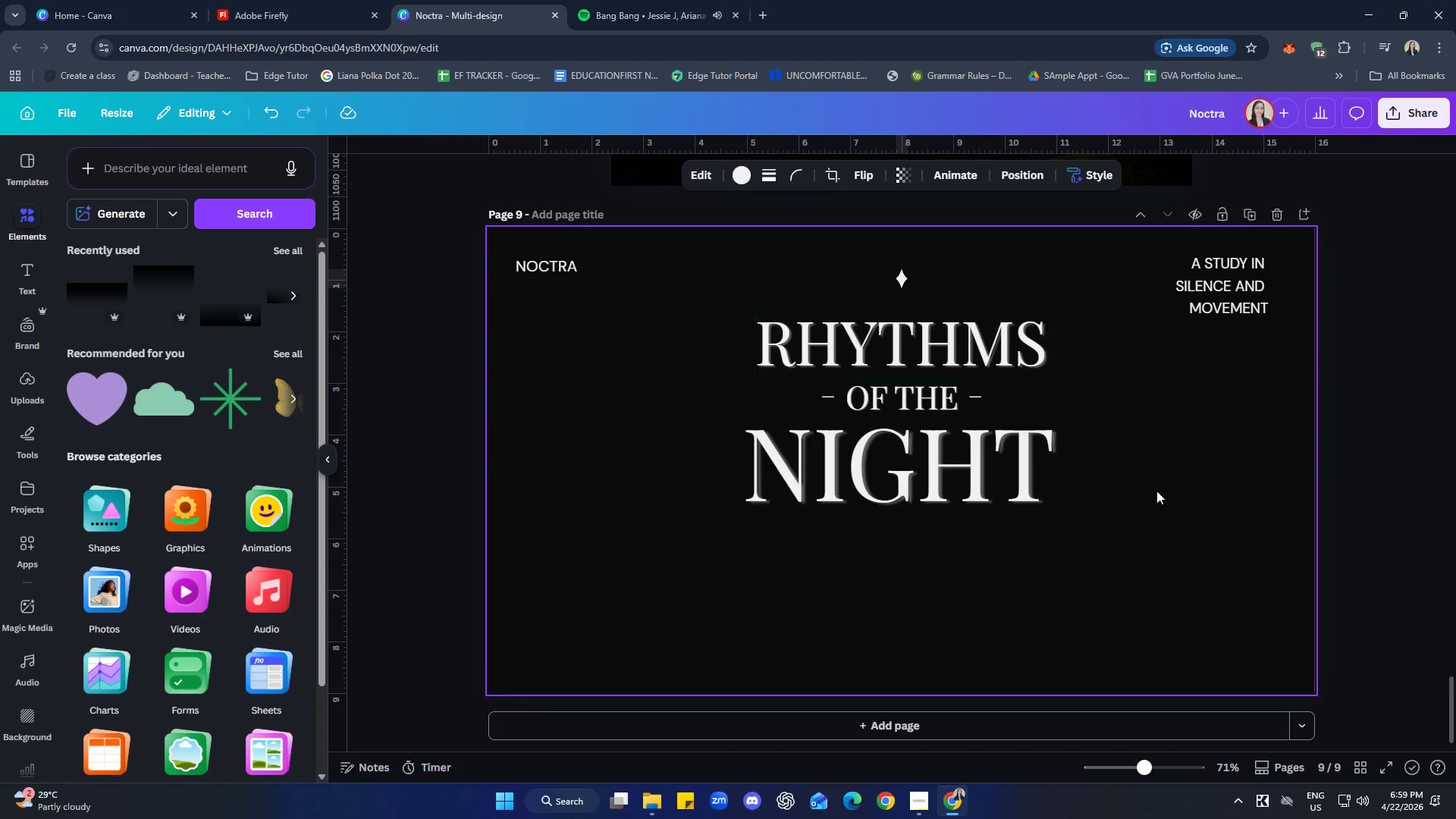 
key(ArrowUp)
 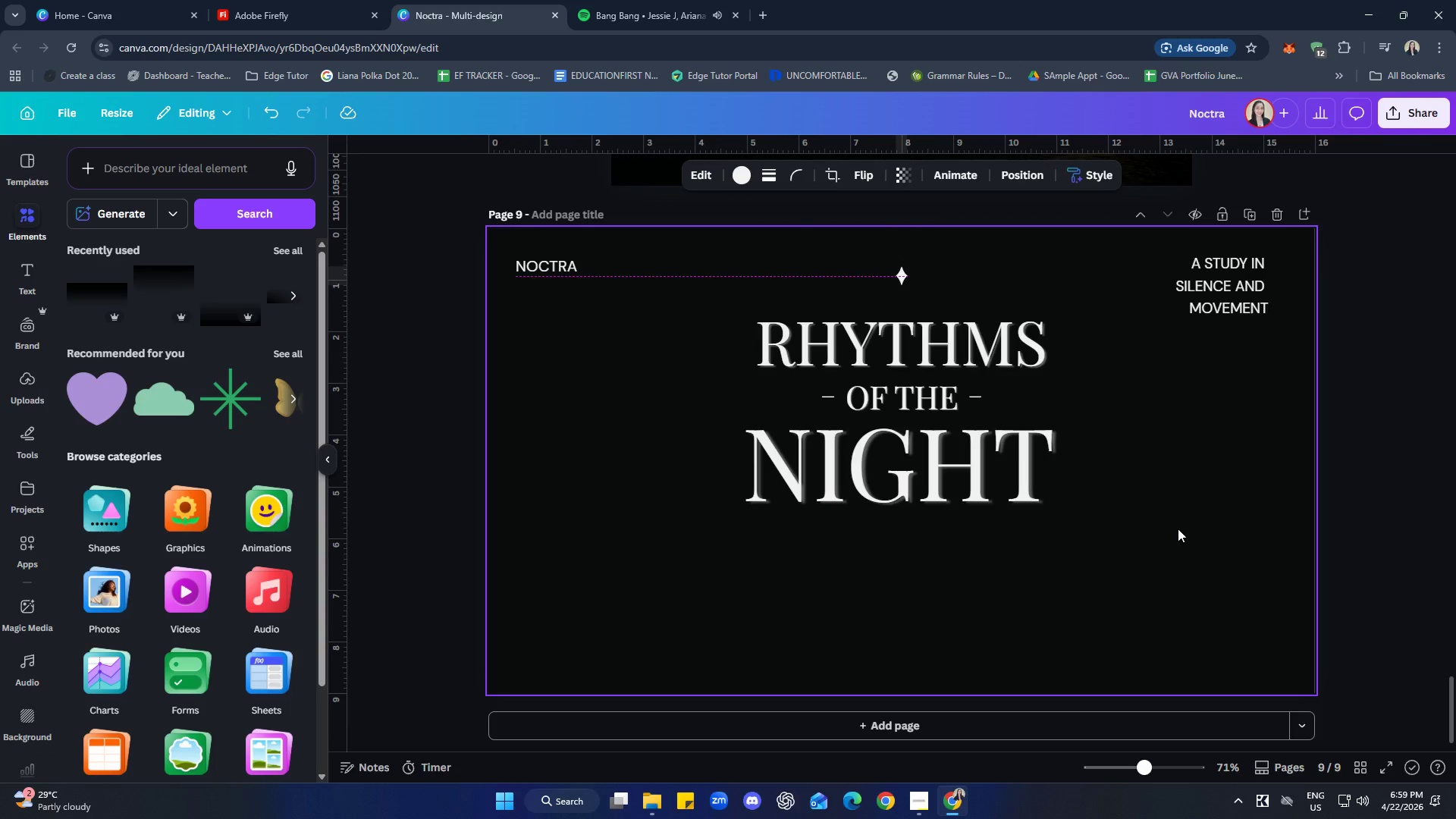 
key(ArrowUp)
 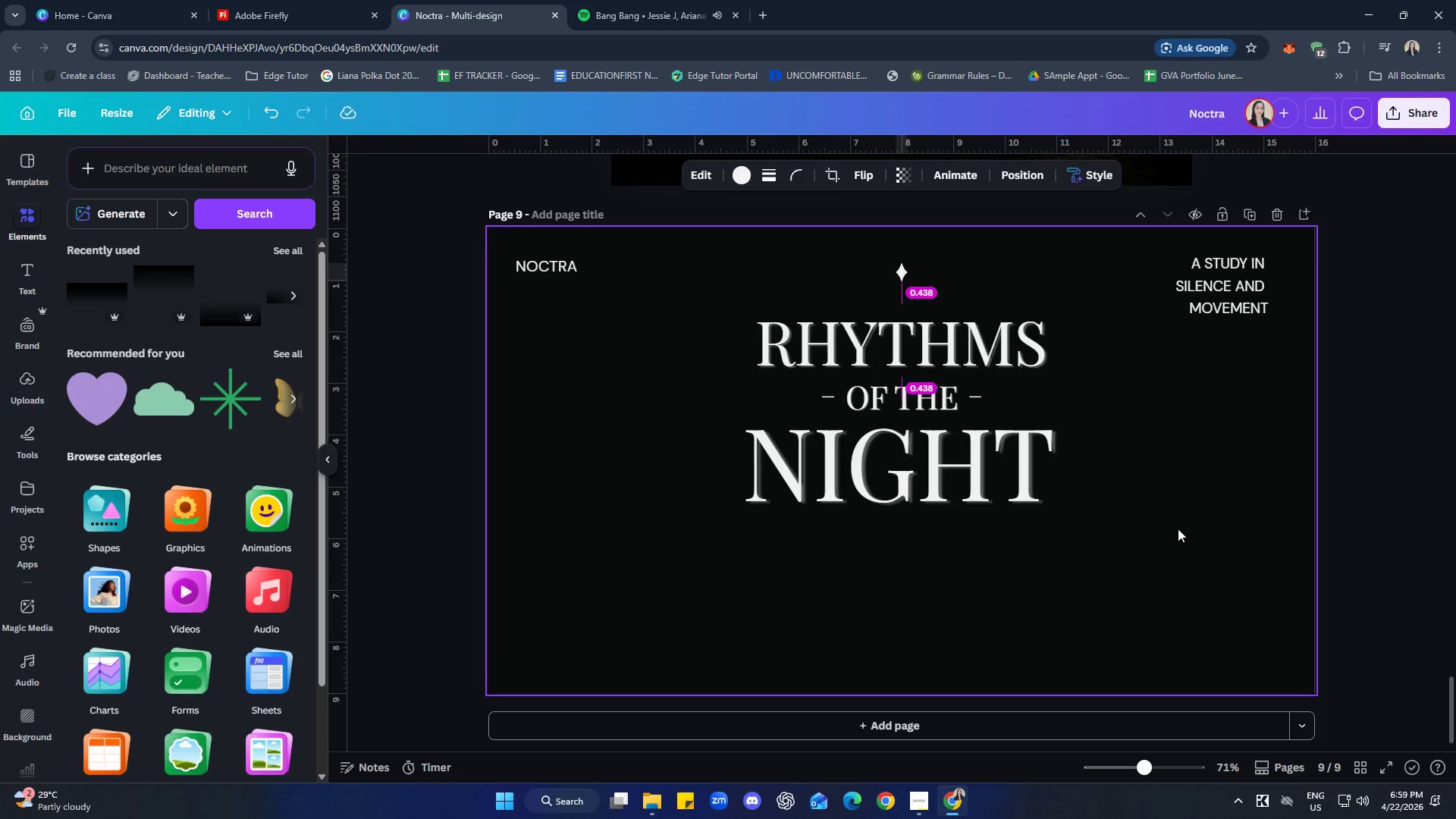 
key(ArrowDown)
 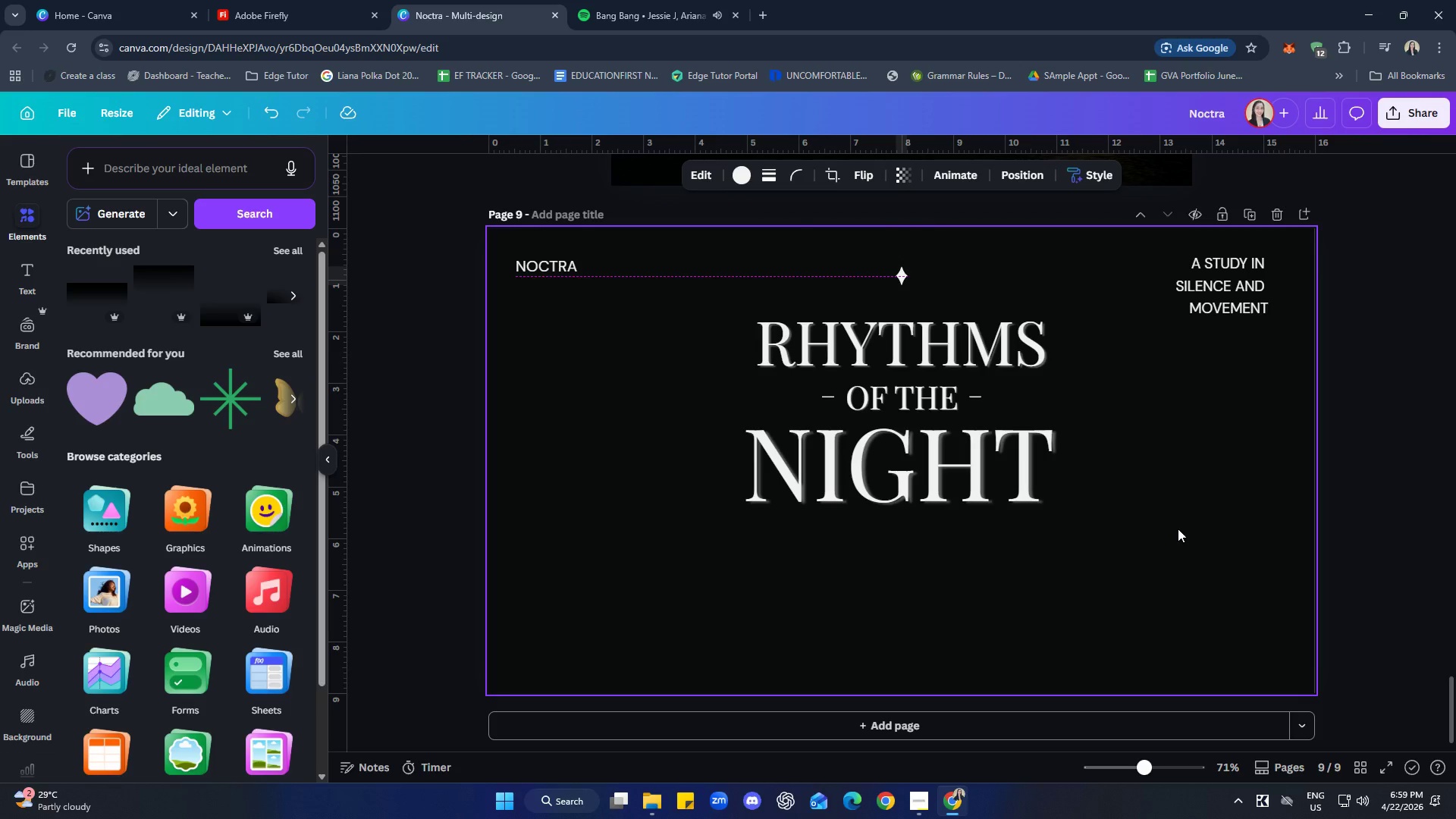 
key(ArrowUp)
 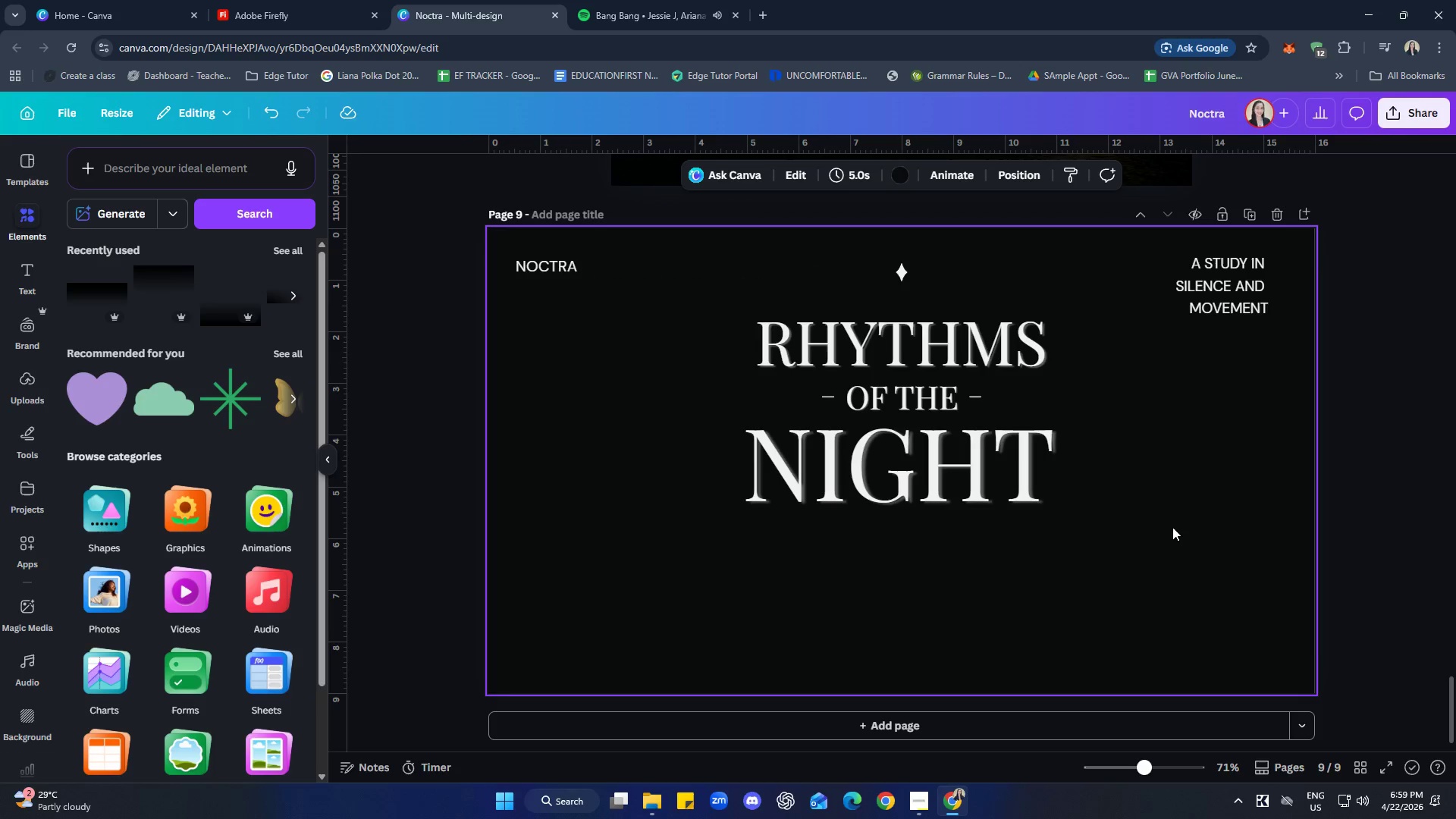 
left_click([1455, 488])
 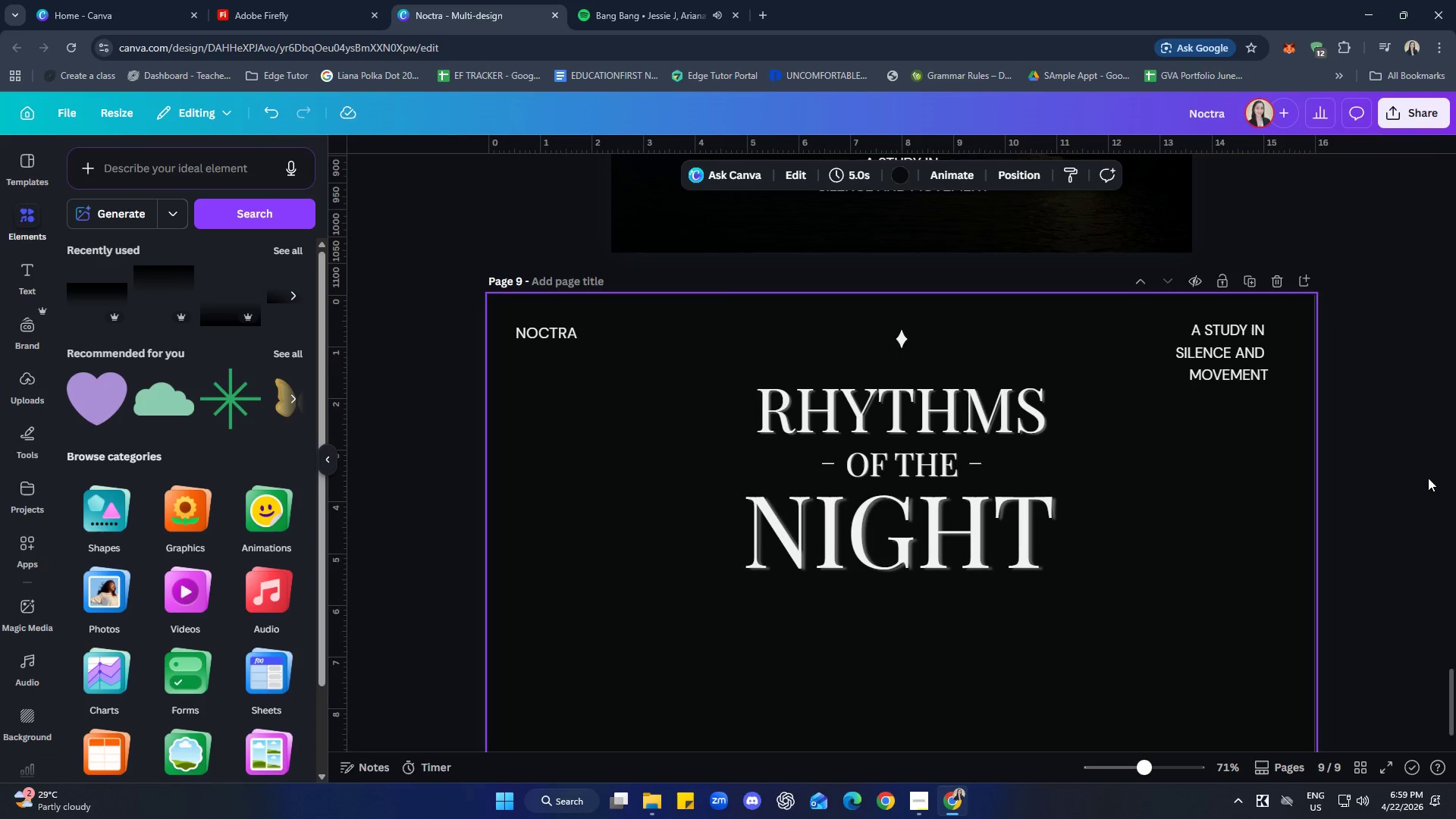 
scroll: coordinate [1343, 362], scroll_direction: down, amount: 4.0
 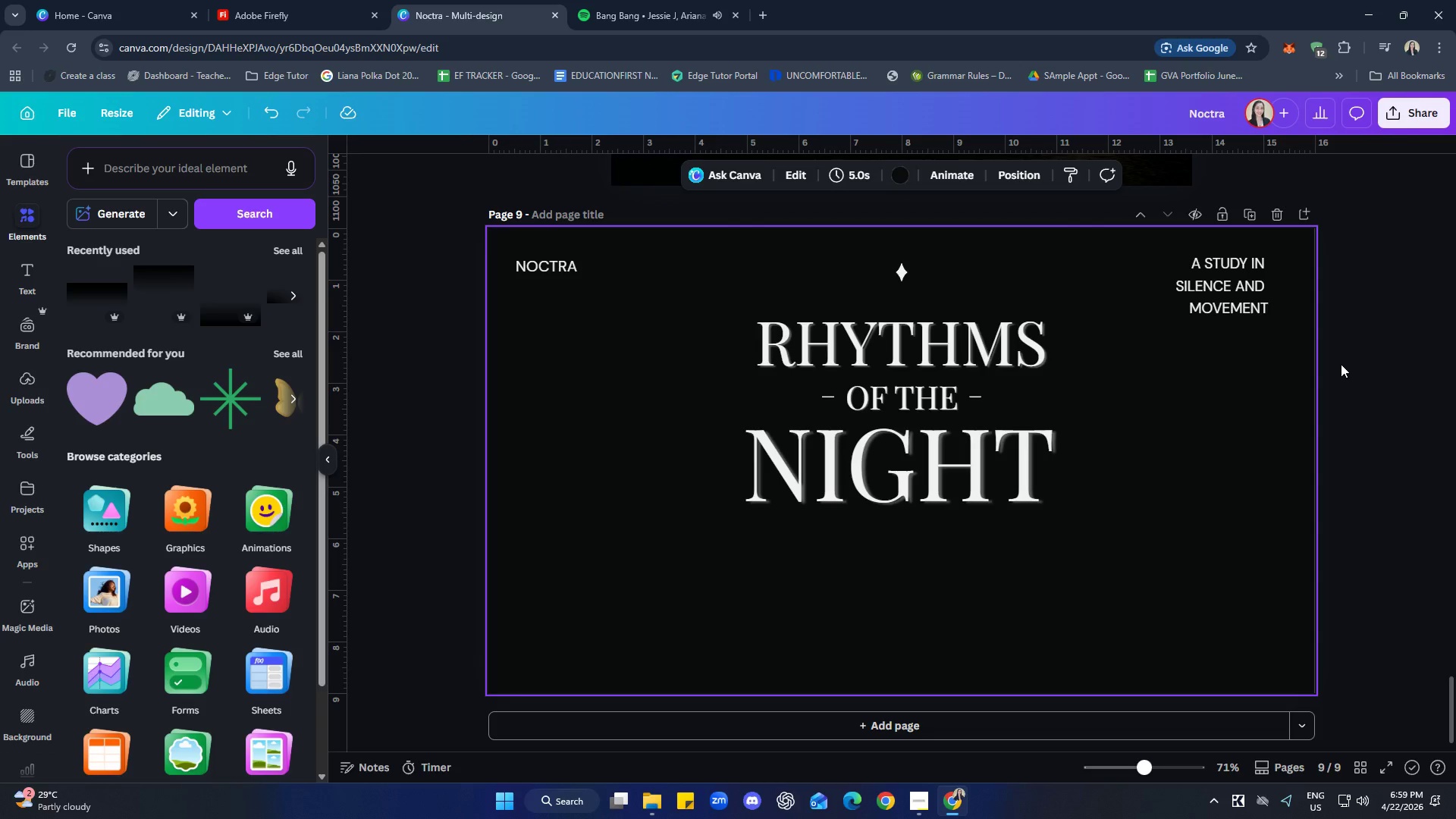 
left_click([923, 799])